 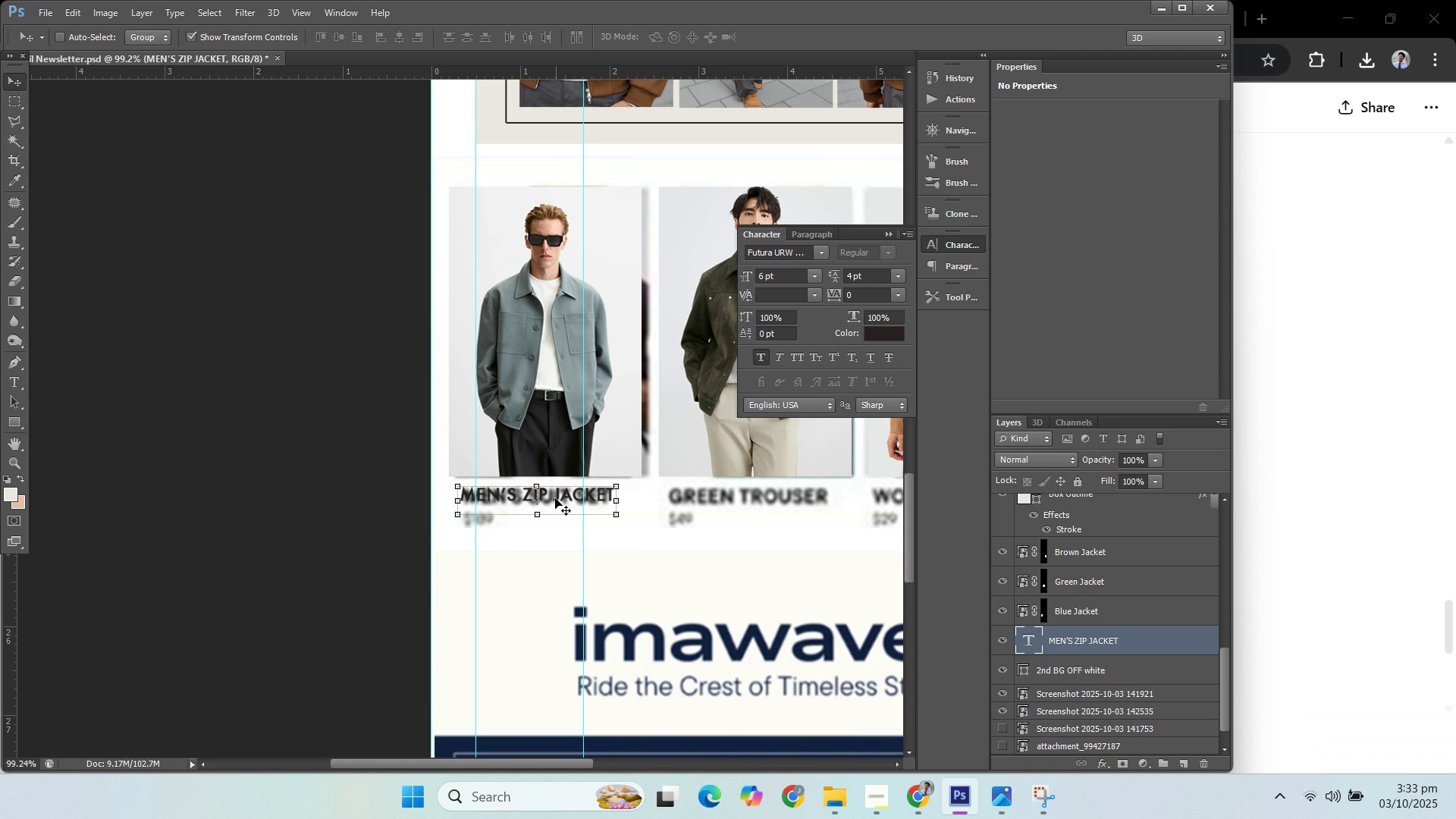 
key(ArrowLeft)
 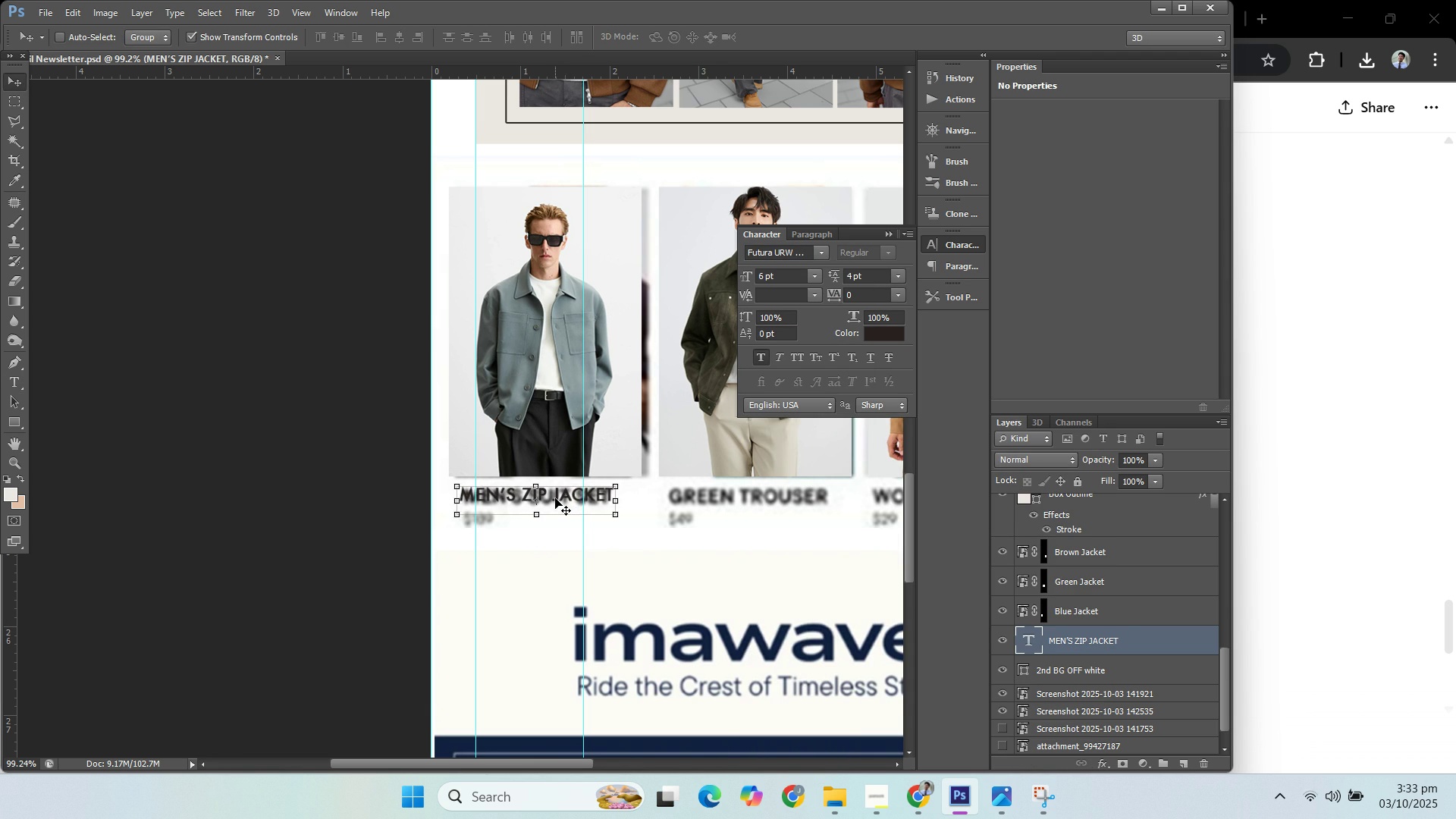 
key(ArrowLeft)
 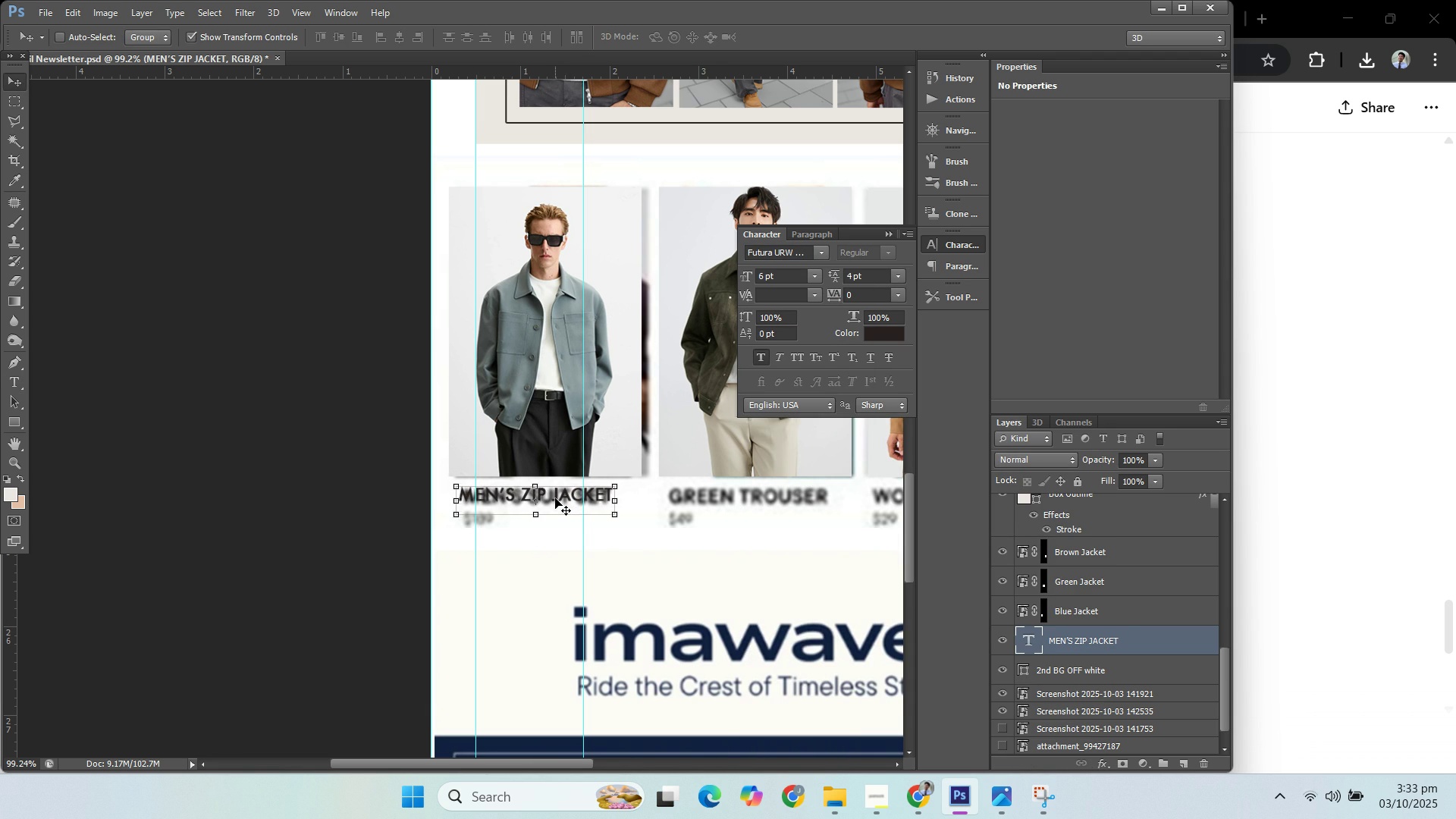 
key(ArrowLeft)
 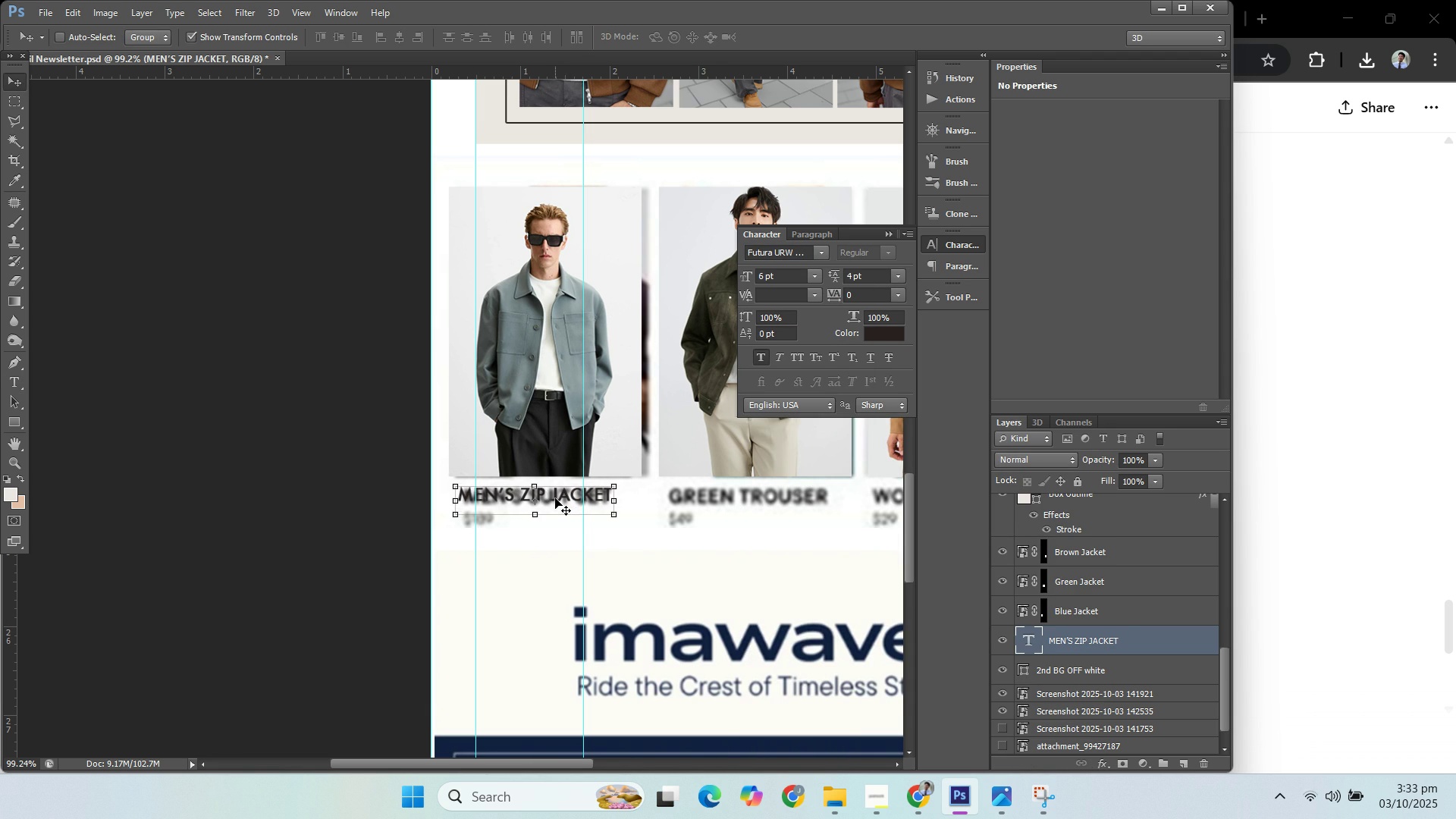 
key(ArrowLeft)
 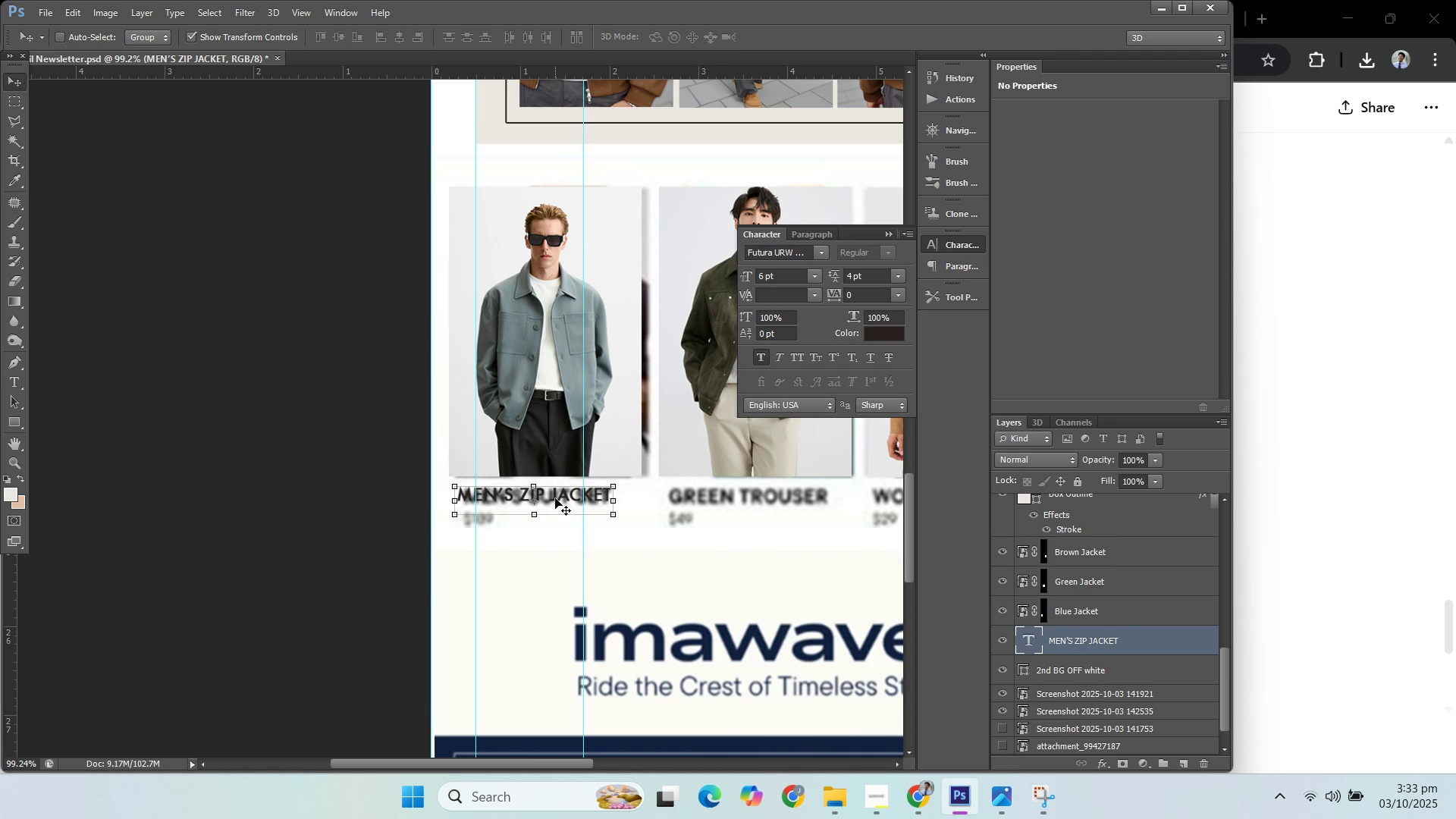 
key(ArrowLeft)
 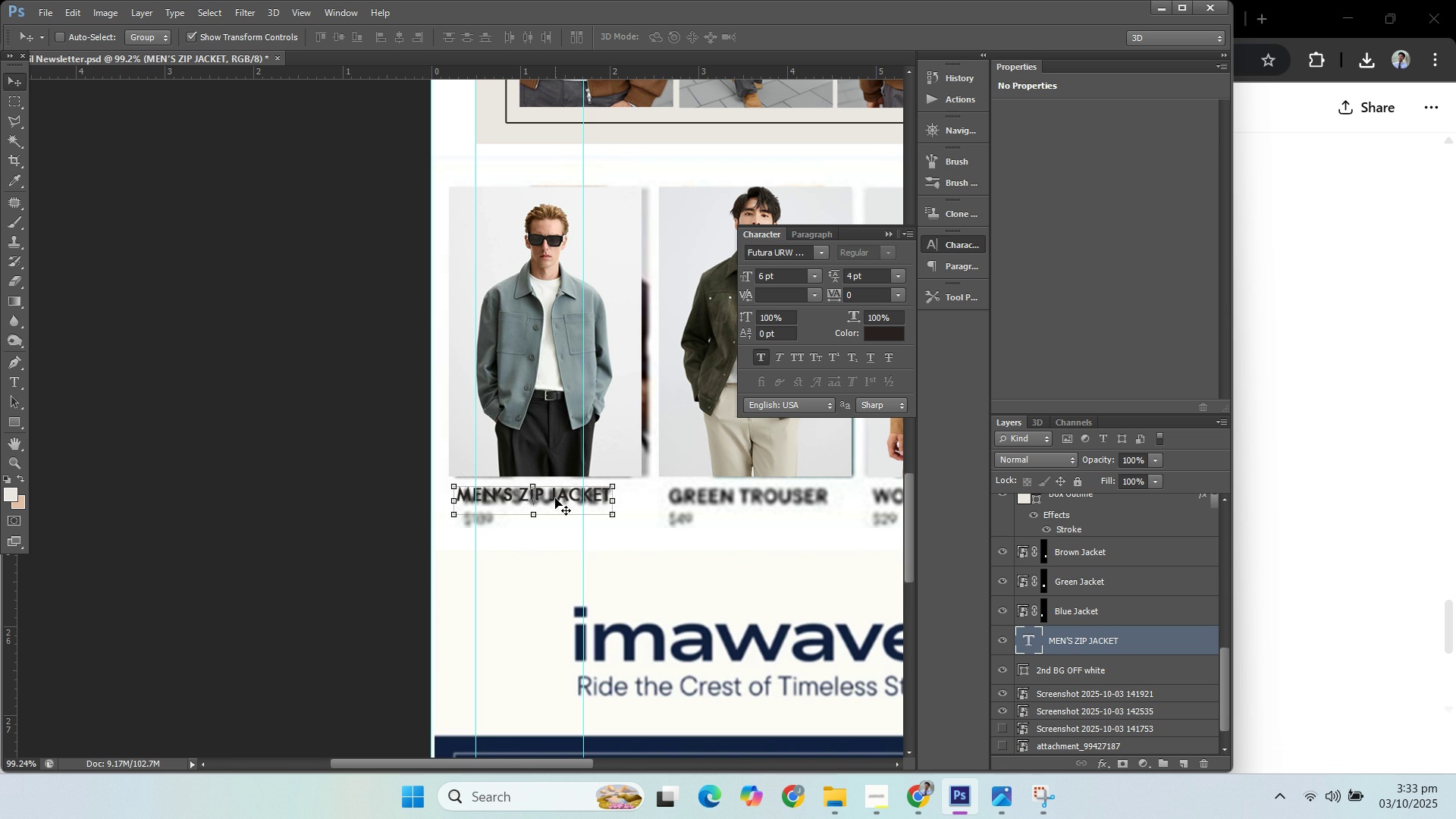 
key(ArrowLeft)
 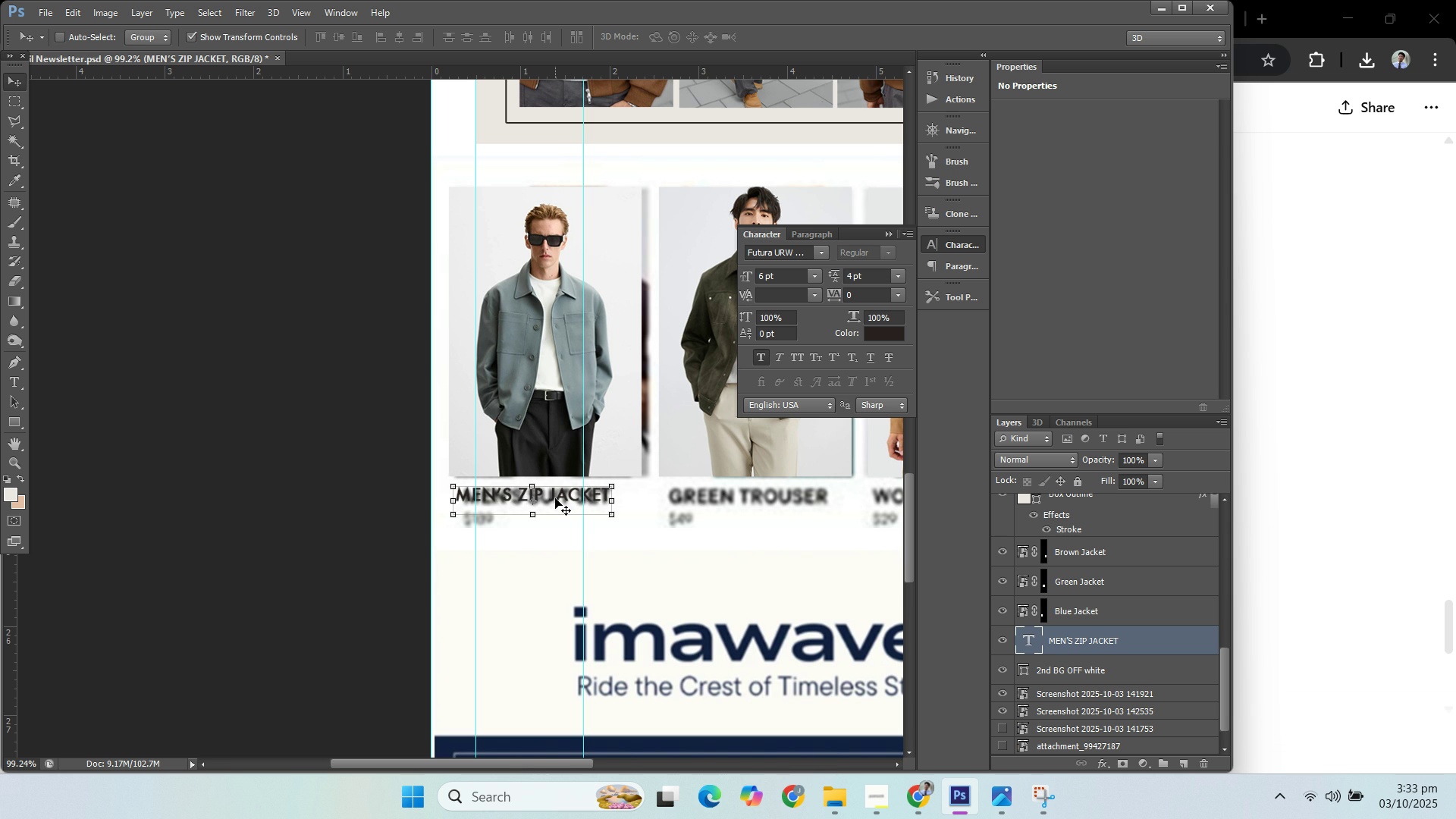 
key(ArrowLeft)
 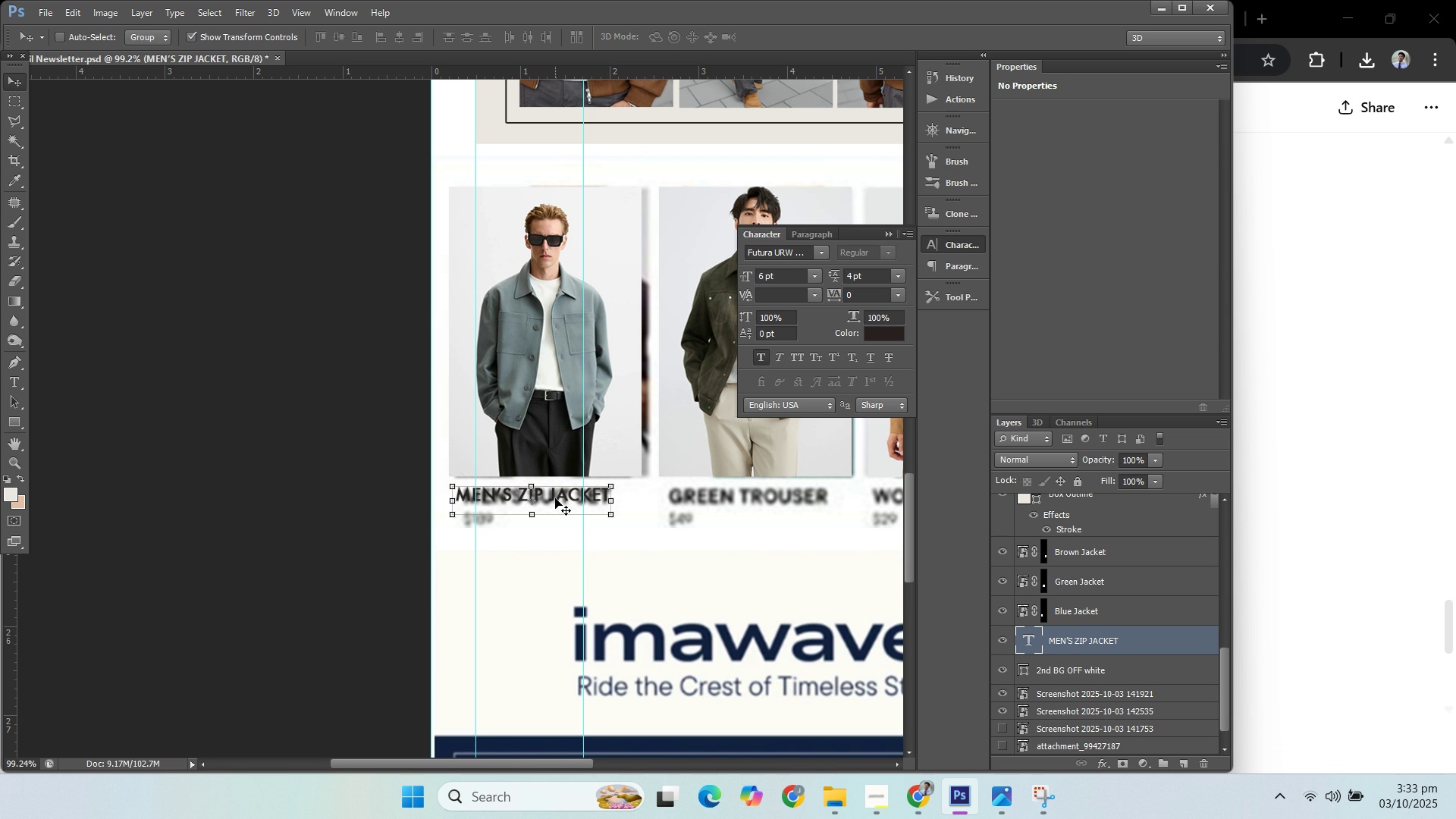 
key(ArrowLeft)
 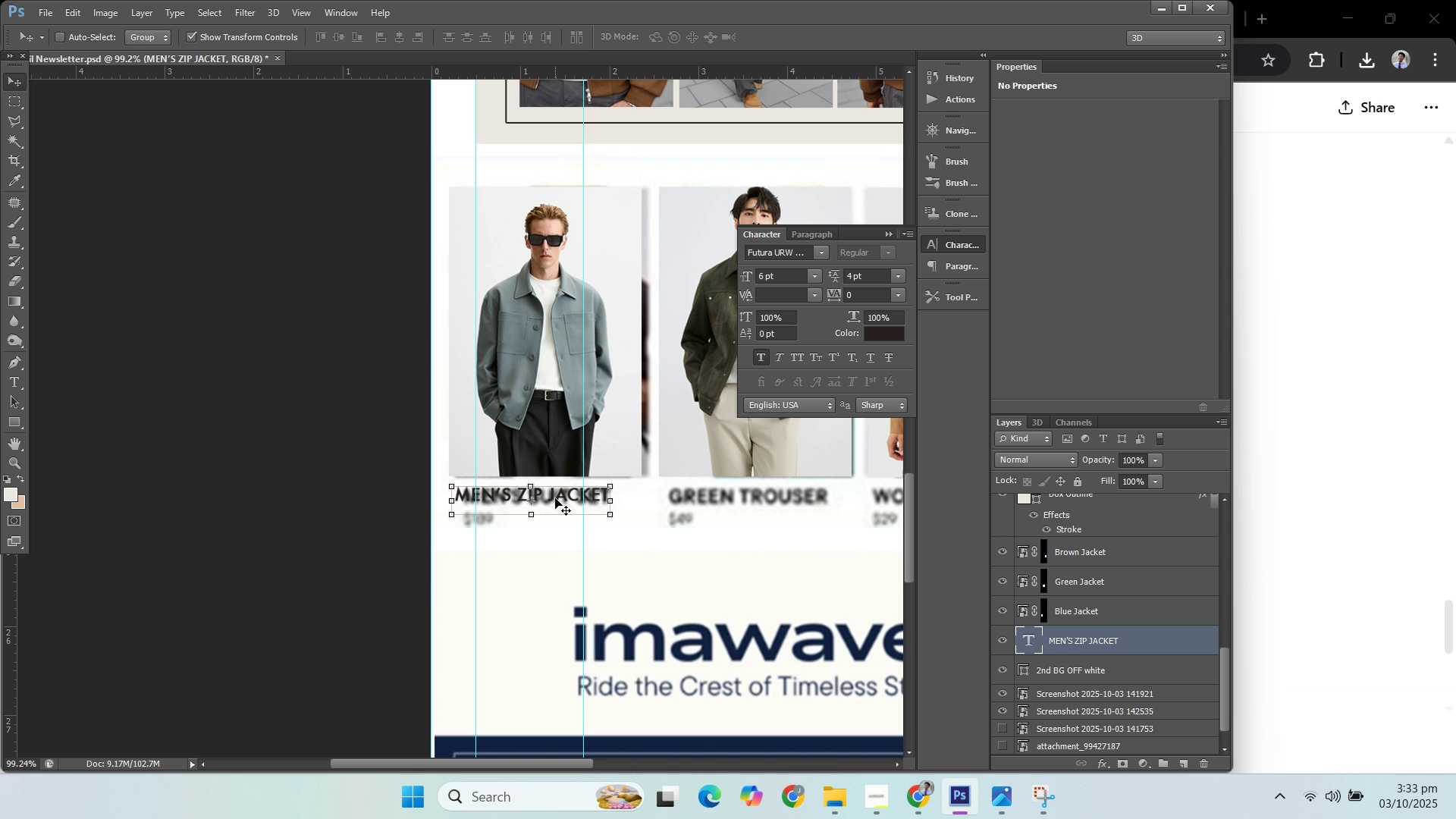 
key(ArrowLeft)
 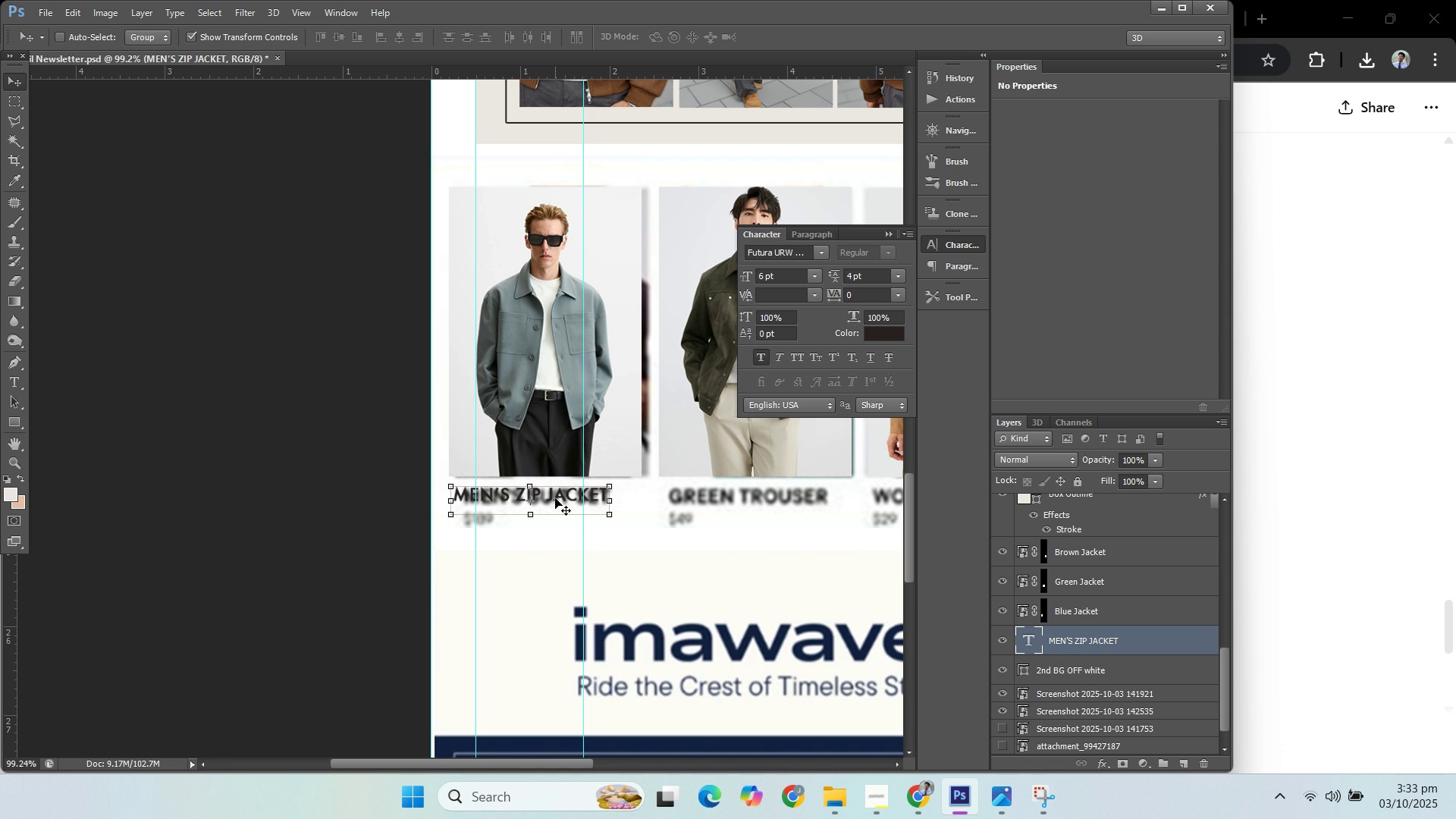 
key(ArrowLeft)
 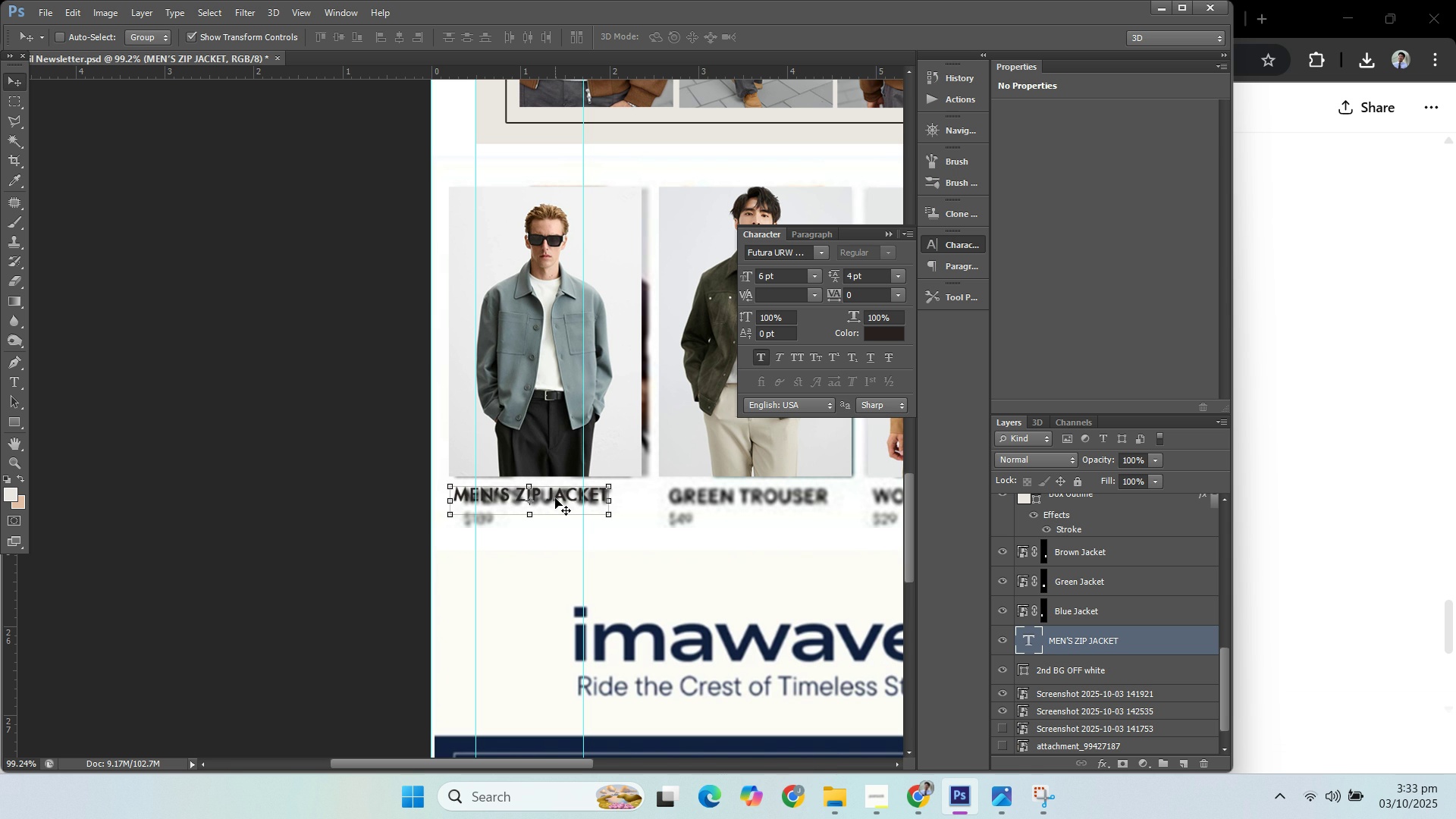 
key(ArrowLeft)
 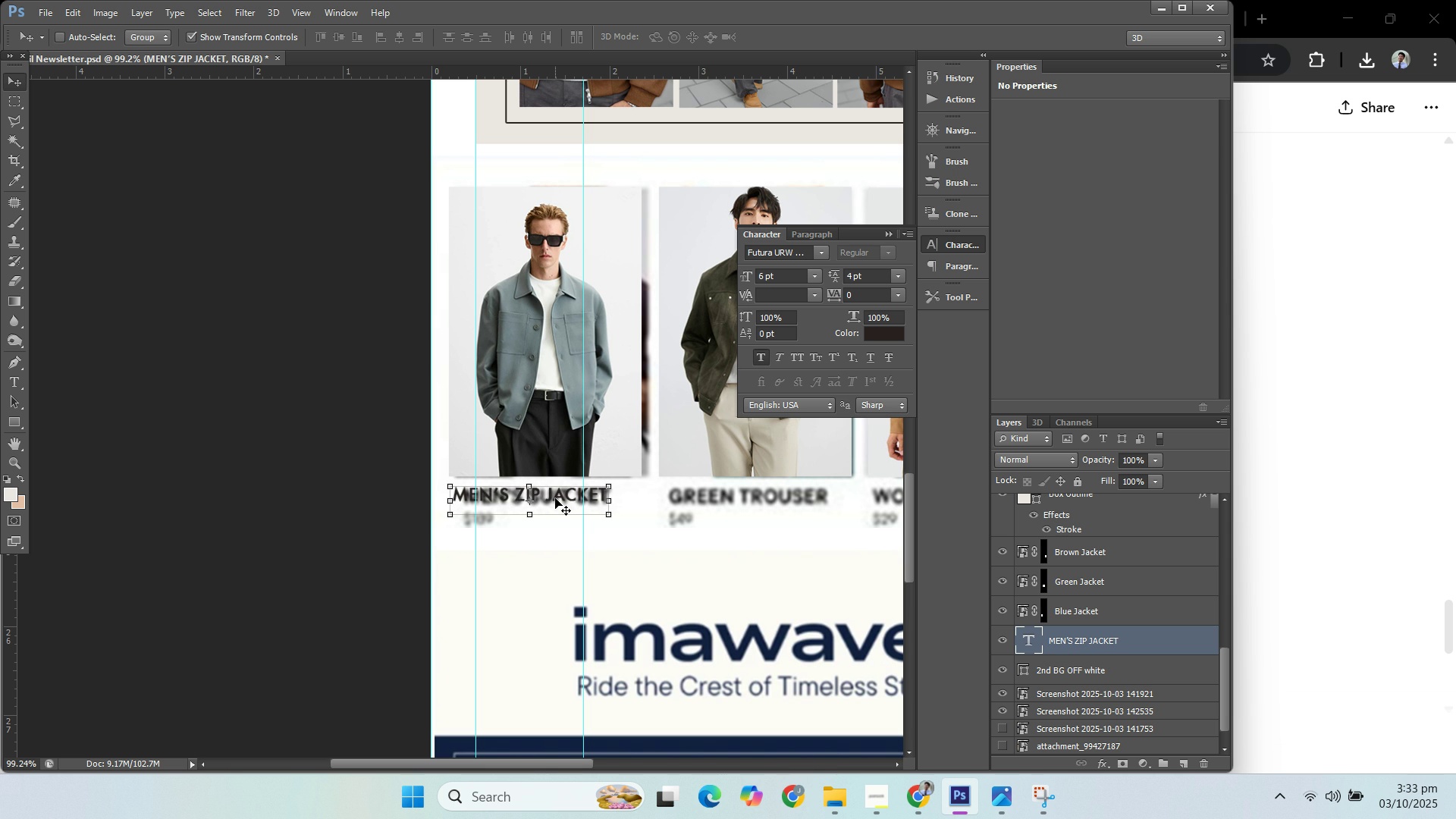 
key(ArrowLeft)
 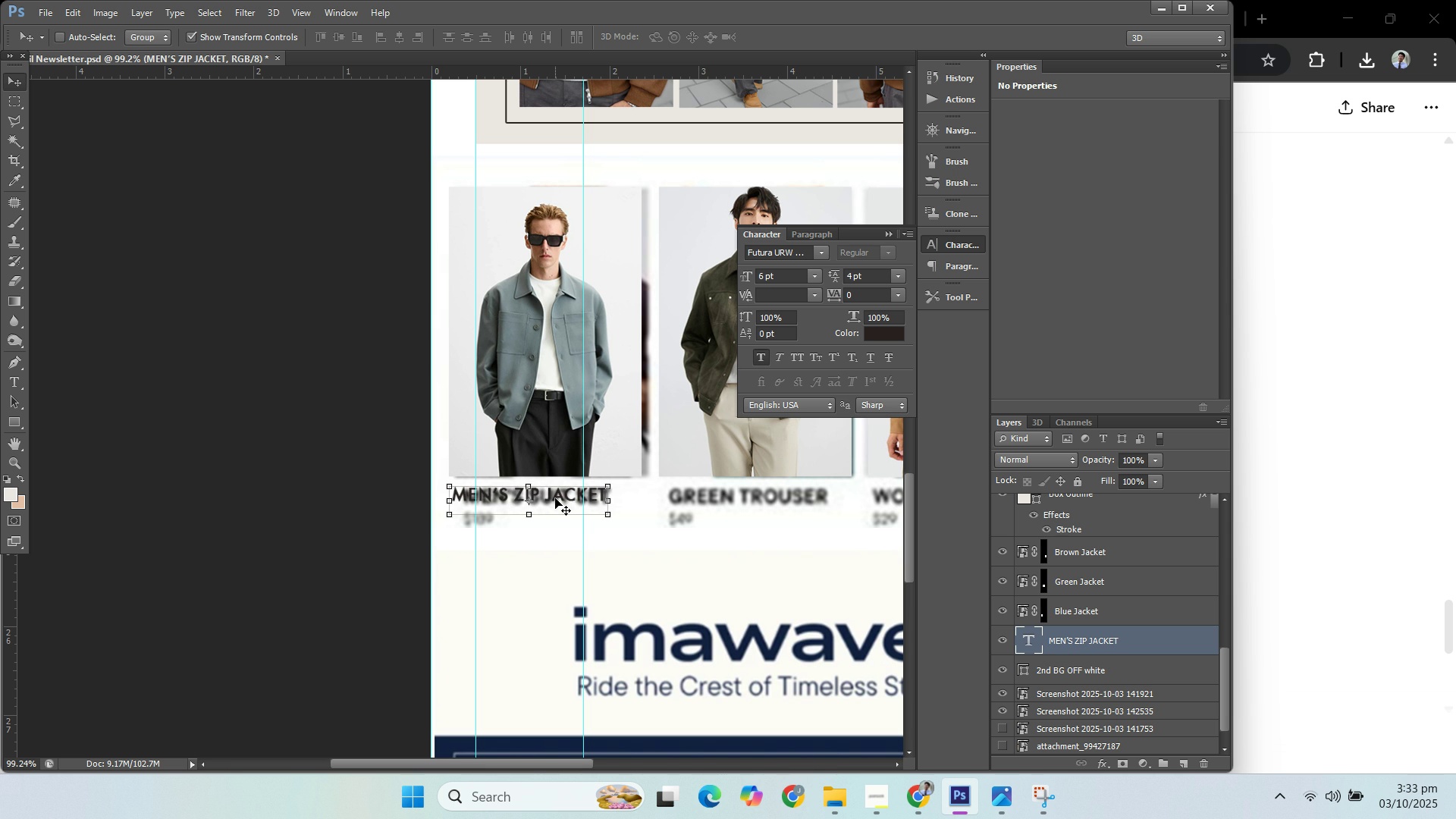 
key(ArrowDown)
 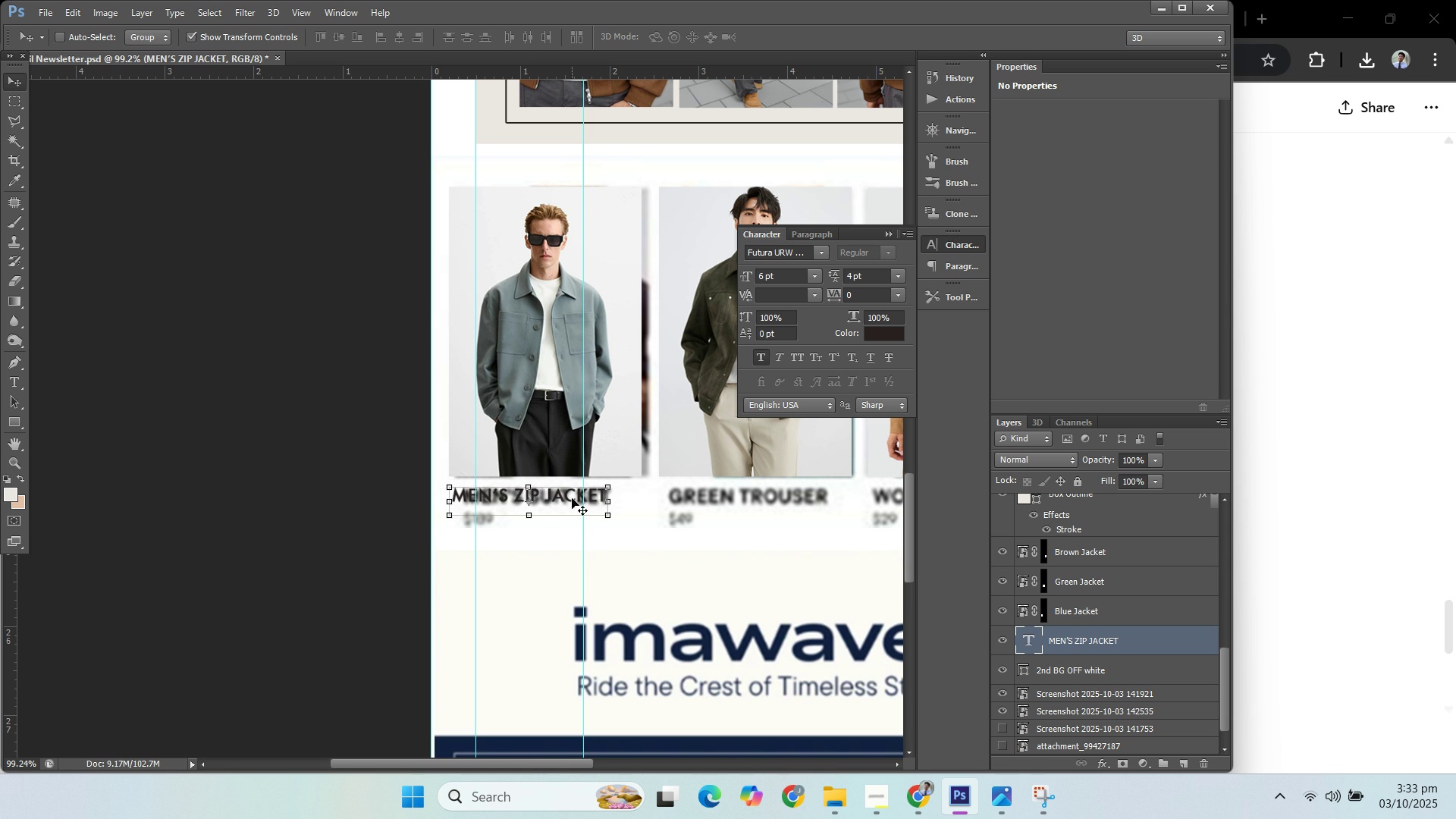 
key(ArrowRight)